 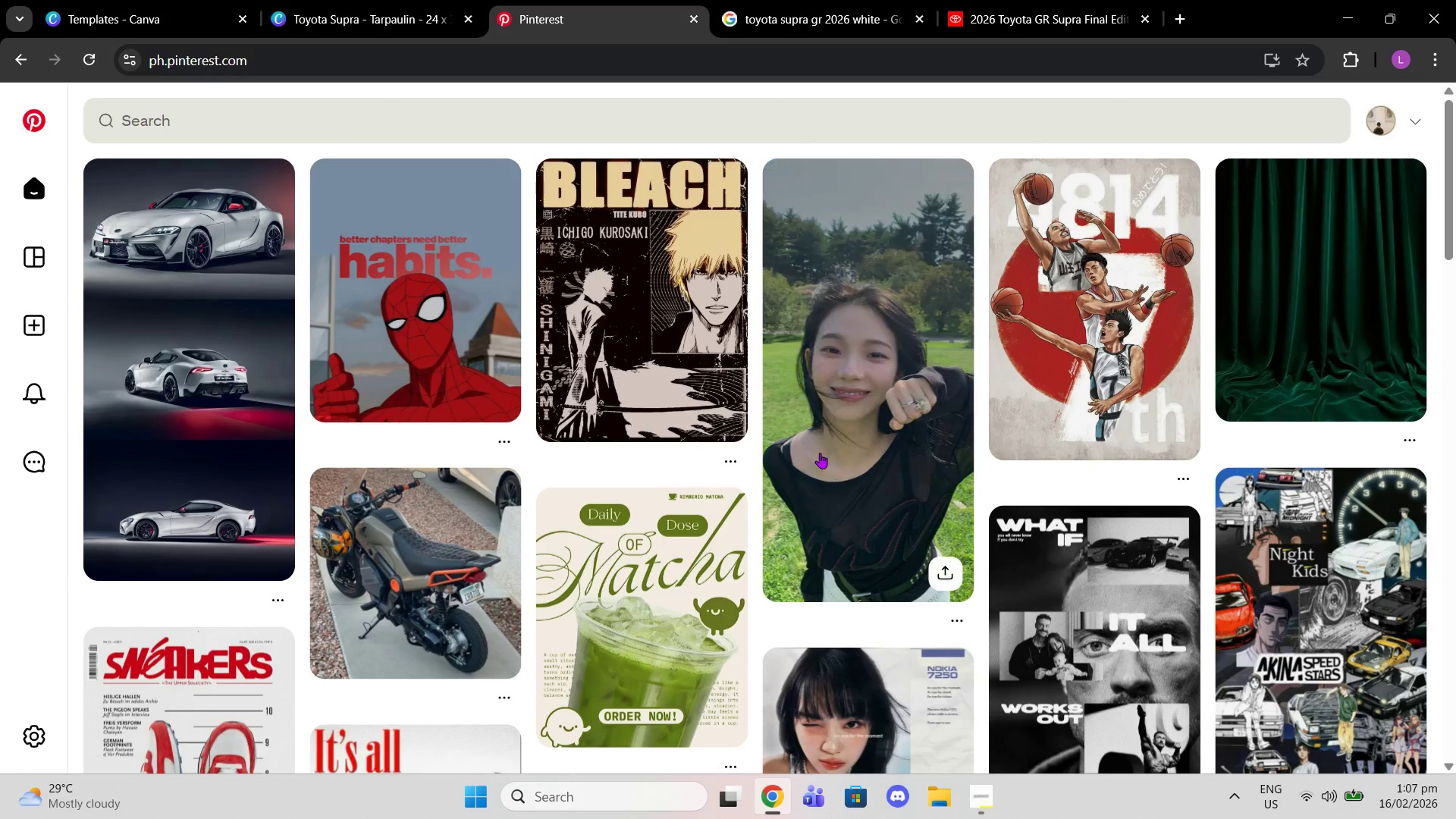 
left_click([344, 0])
 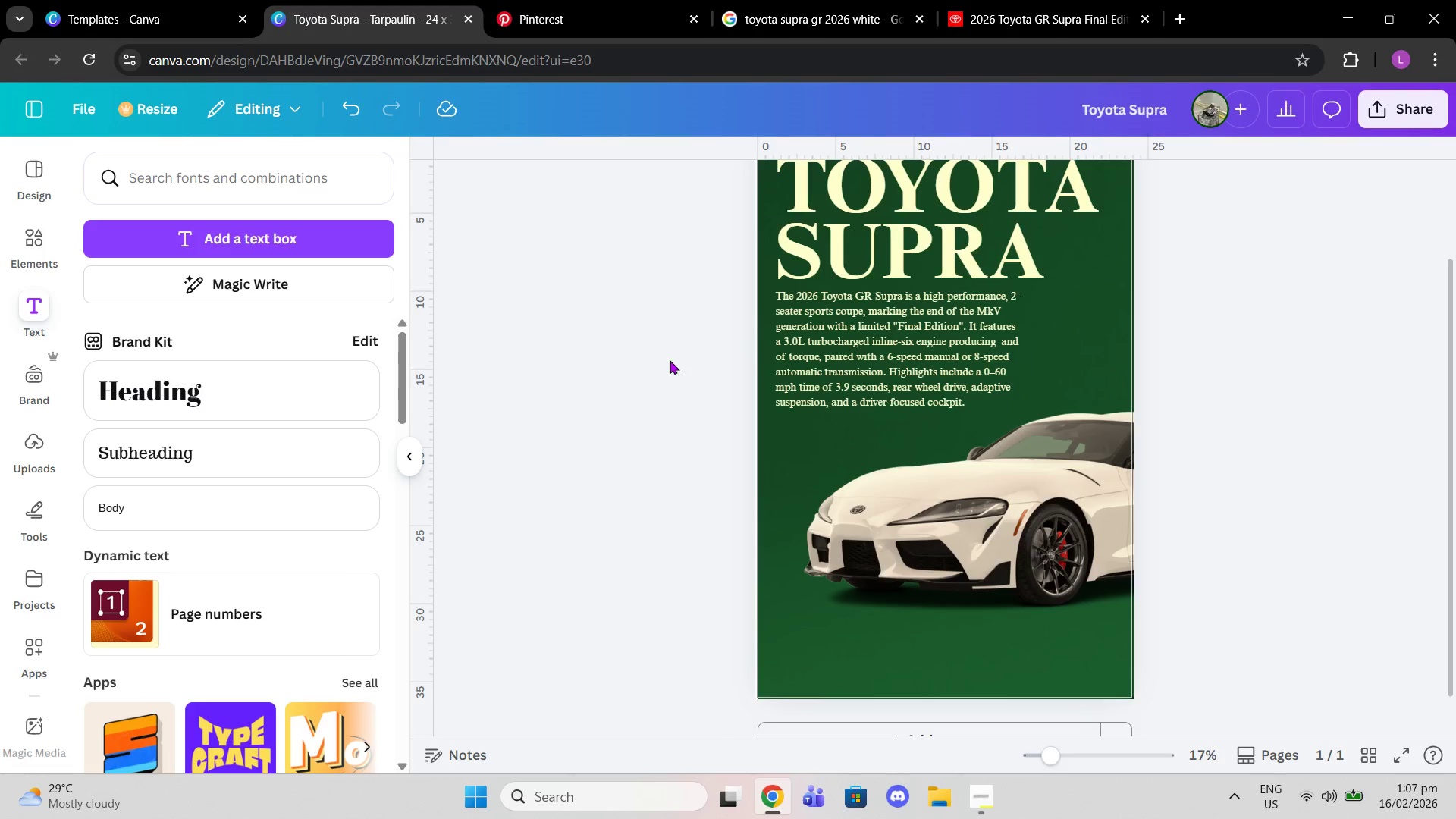 
left_click([840, 340])
 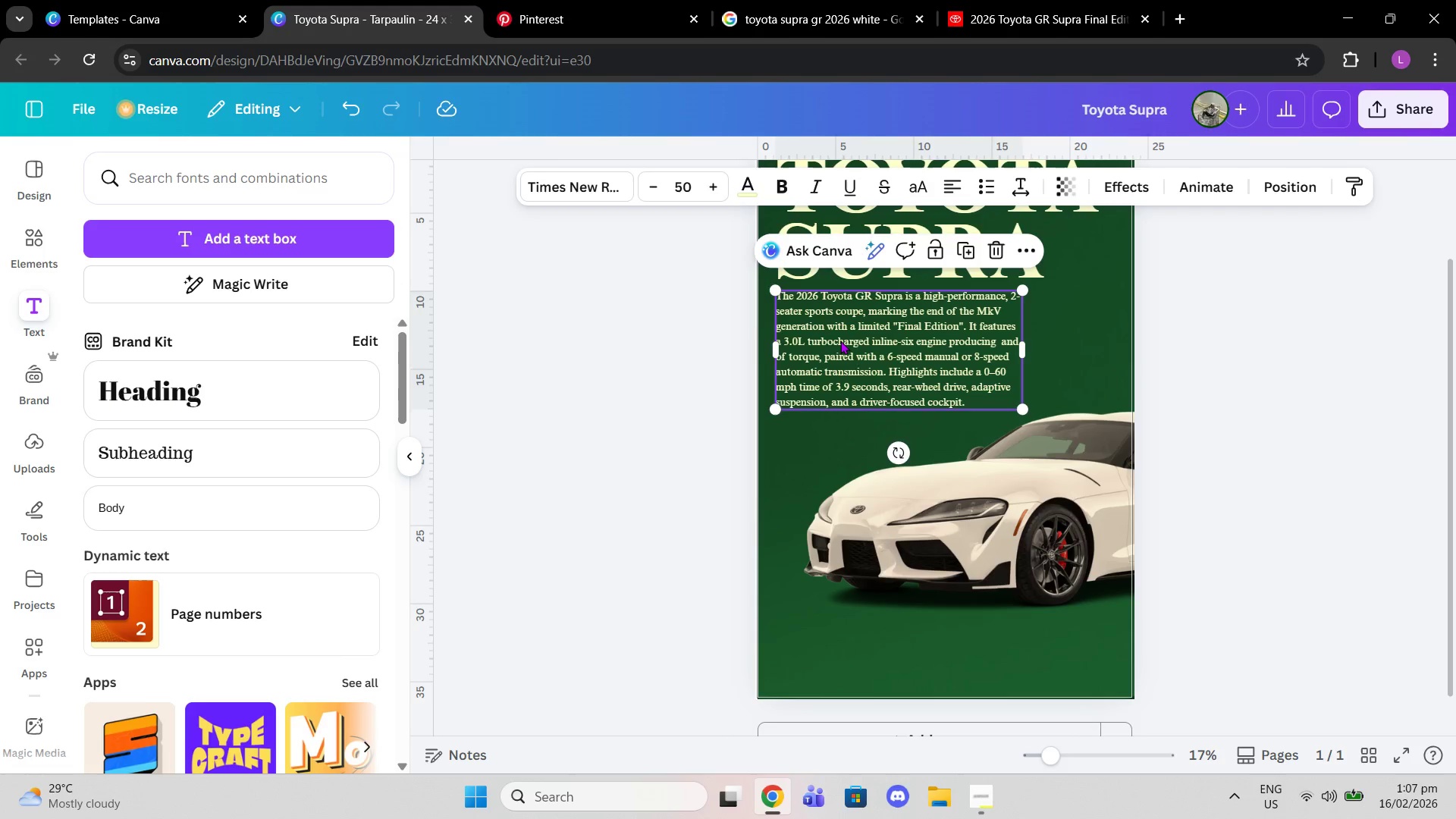 
key(Control+C)
 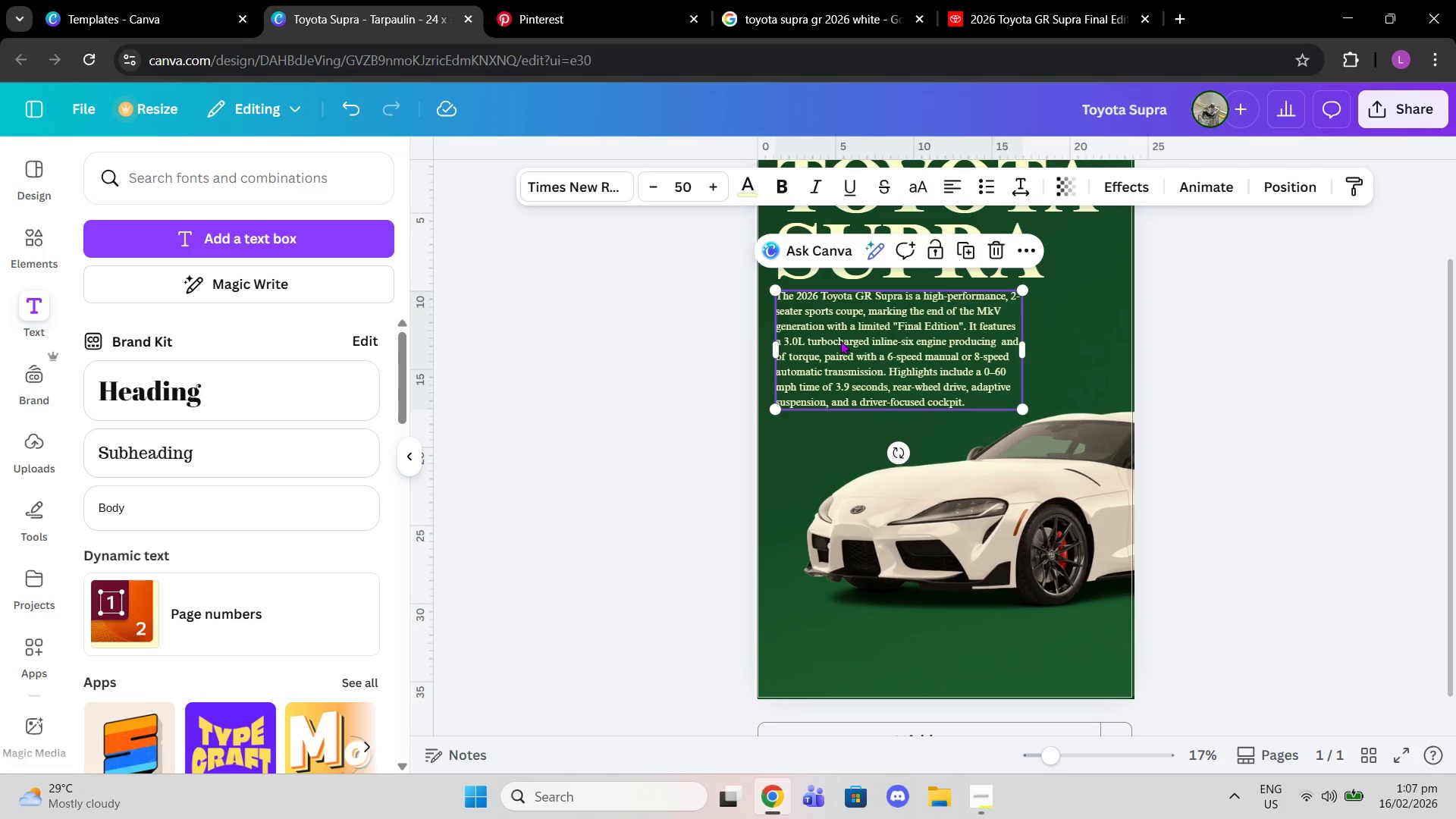 
key(Control+ControlLeft)
 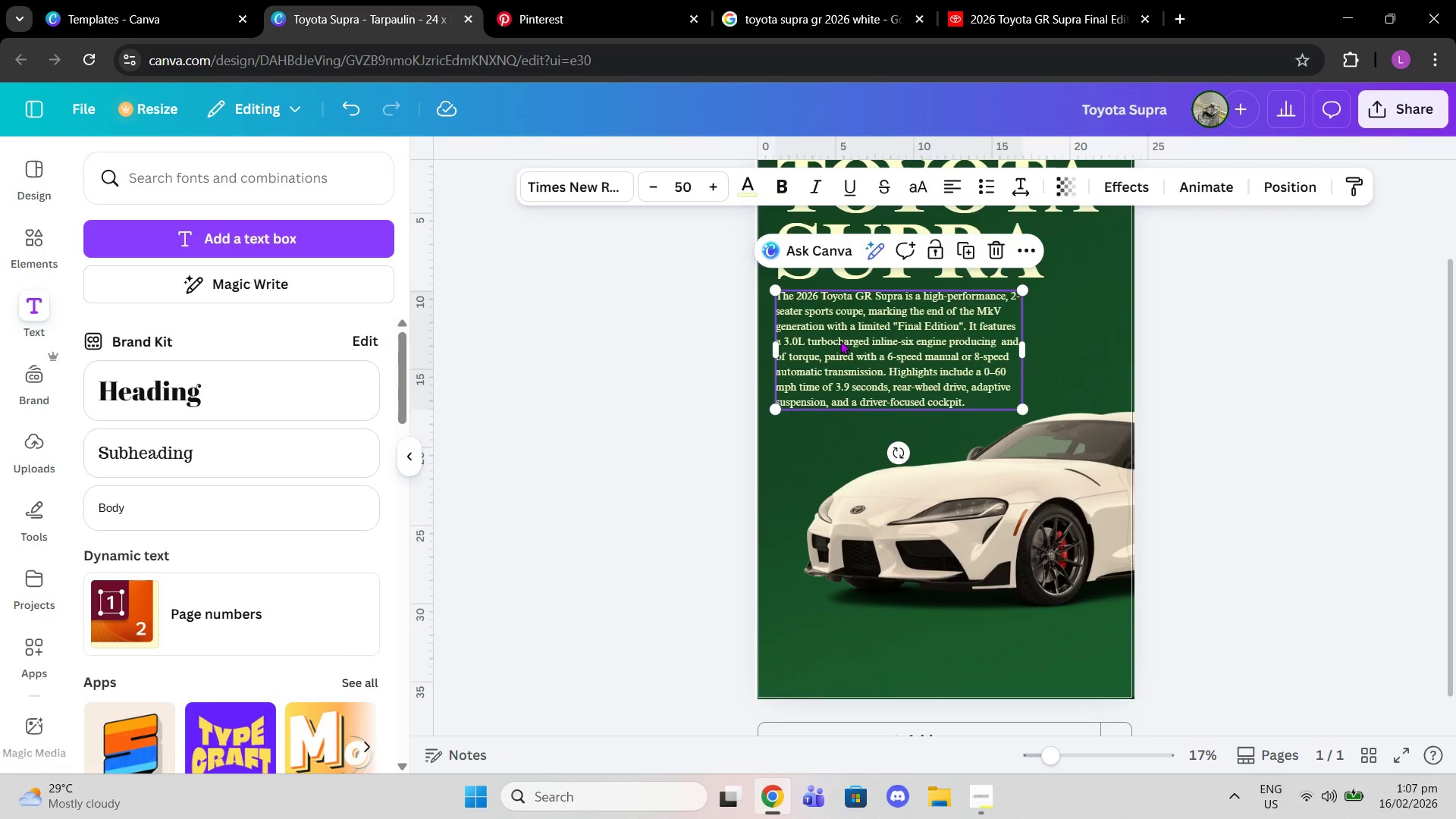 
key(Control+V)
 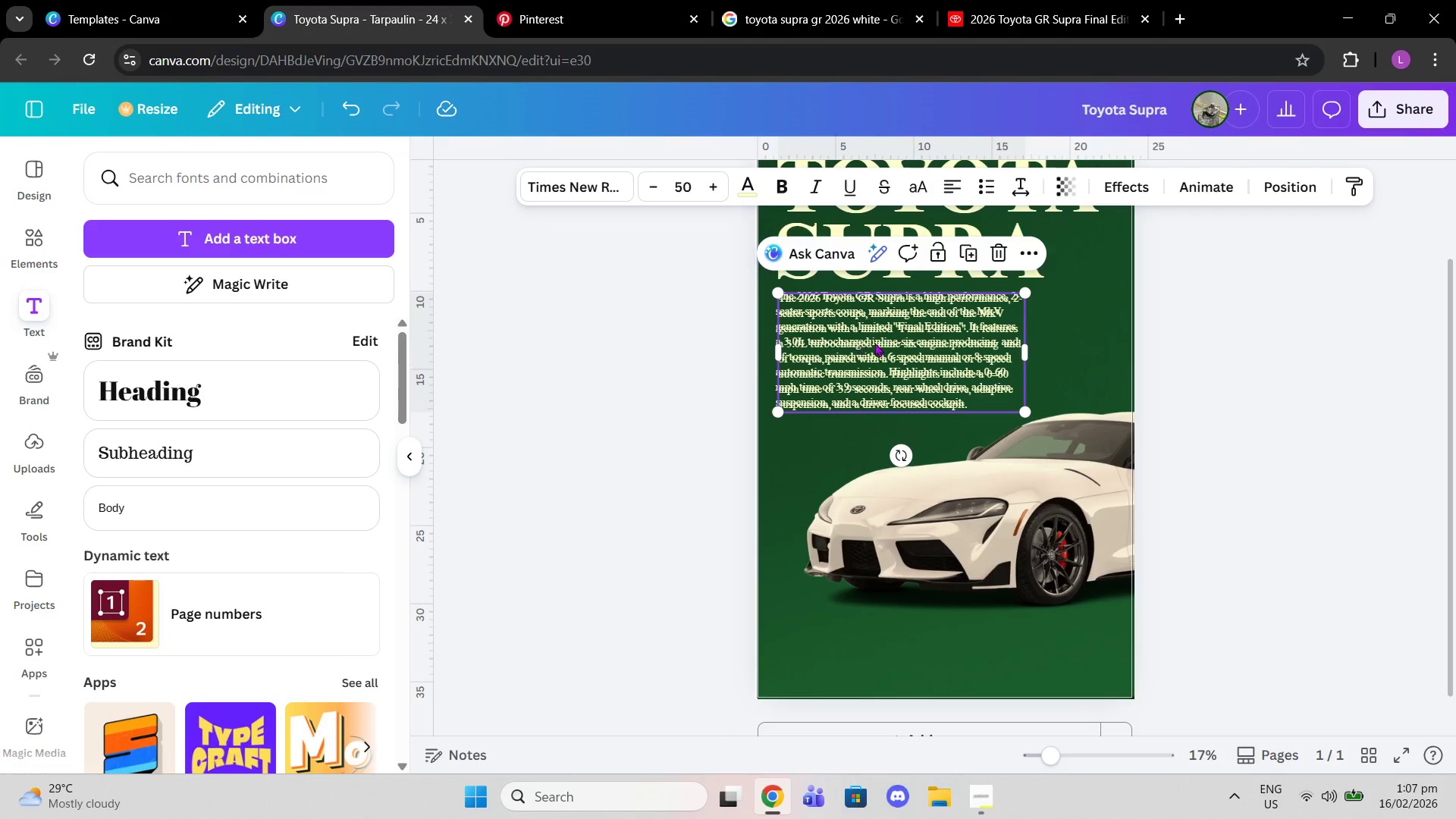 
left_click_drag(start_coordinate=[874, 343], to_coordinate=[914, 642])
 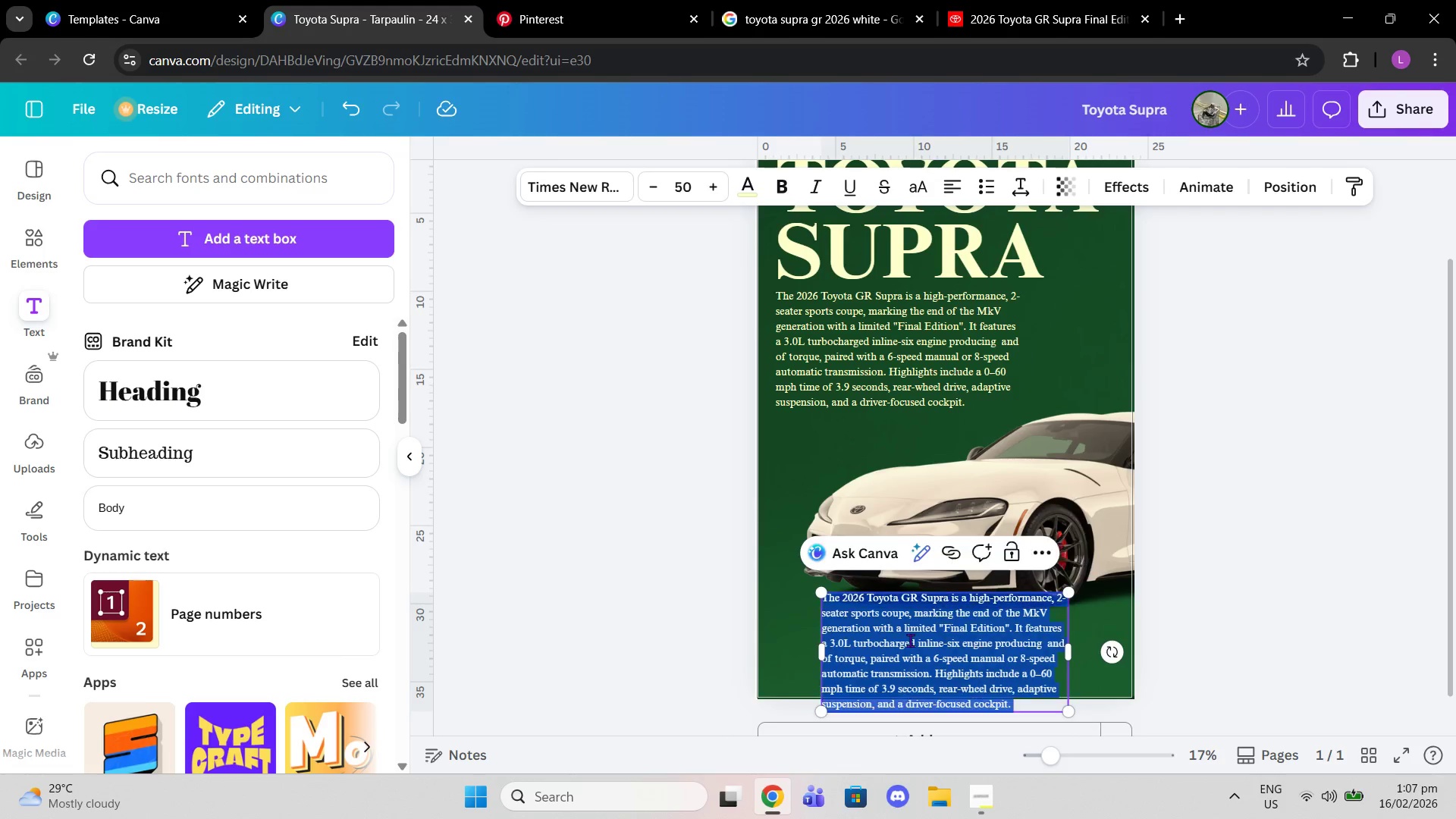 
double_click([910, 640])
 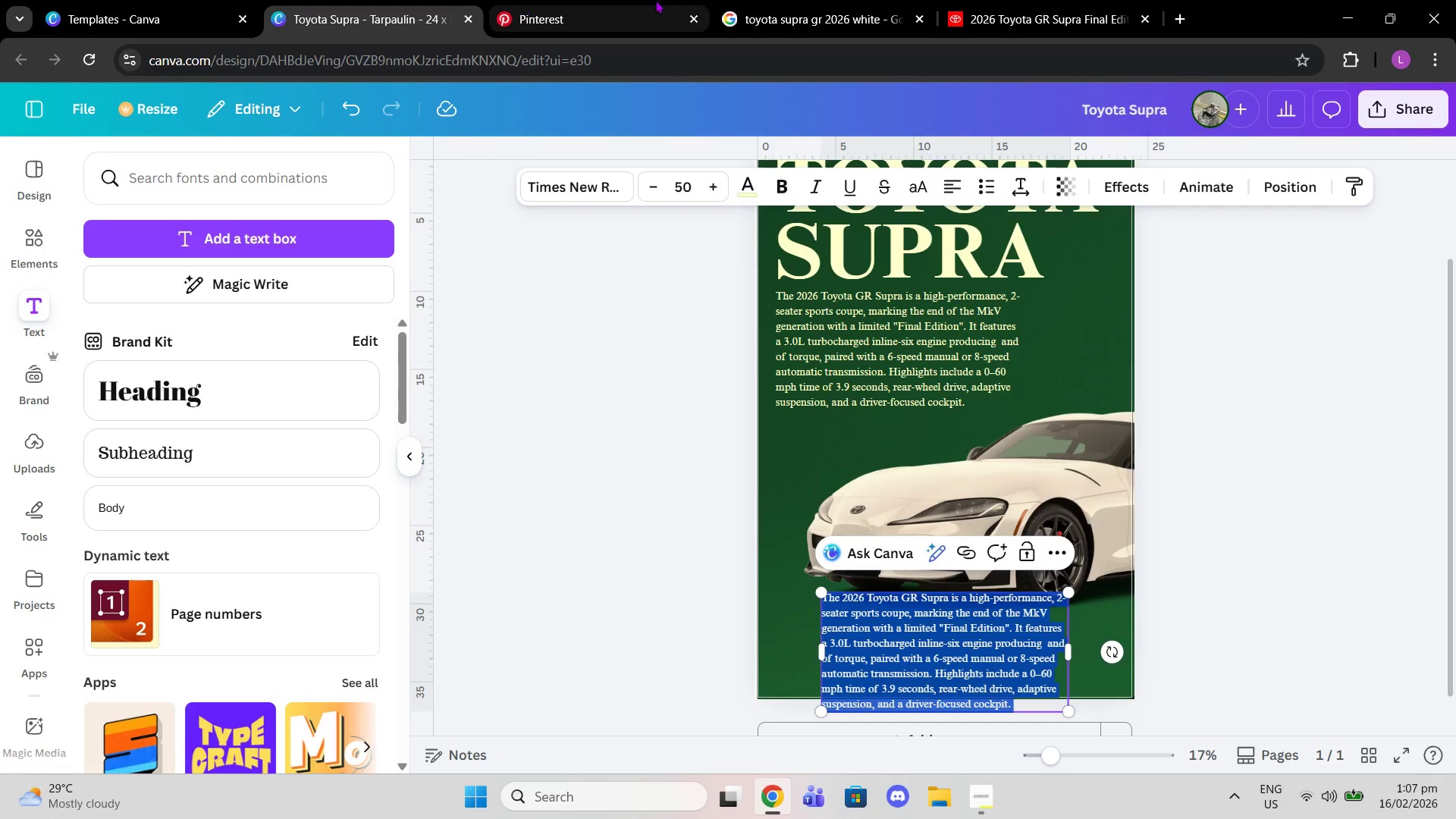 
left_click([855, 0])
 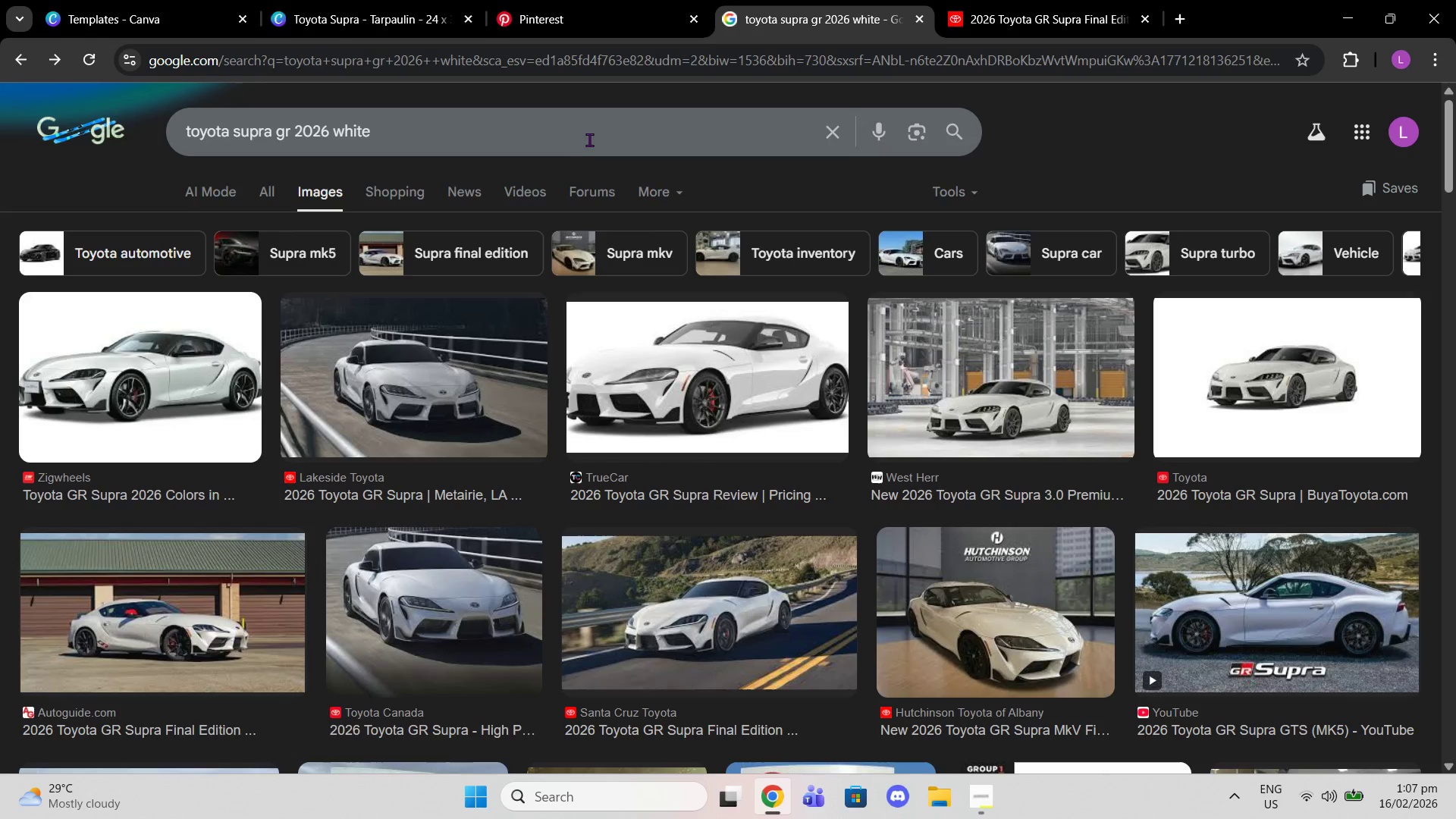 
left_click_drag(start_coordinate=[581, 140], to_coordinate=[335, 143])
 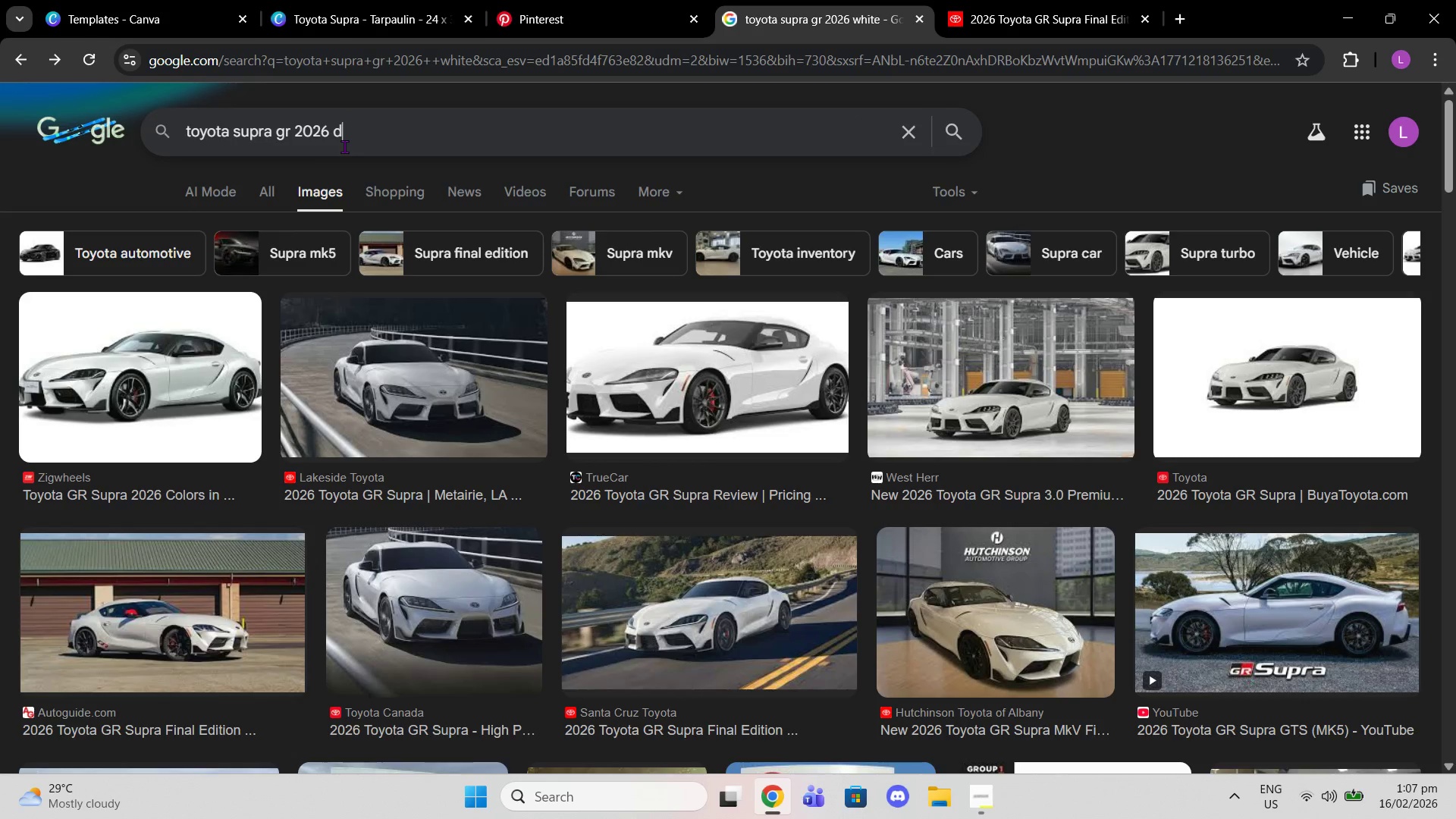 
type(description)
 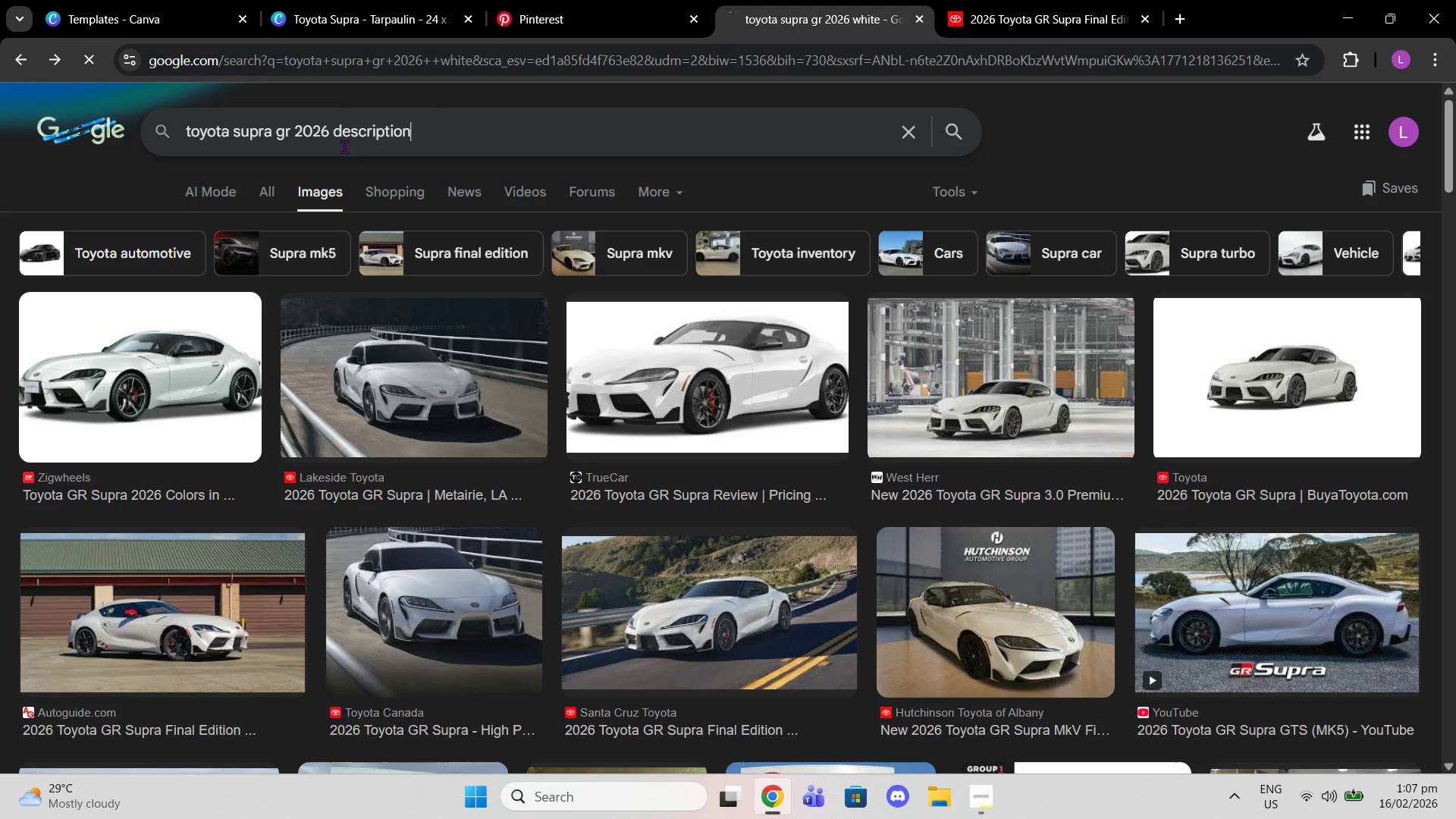 
key(Enter)
 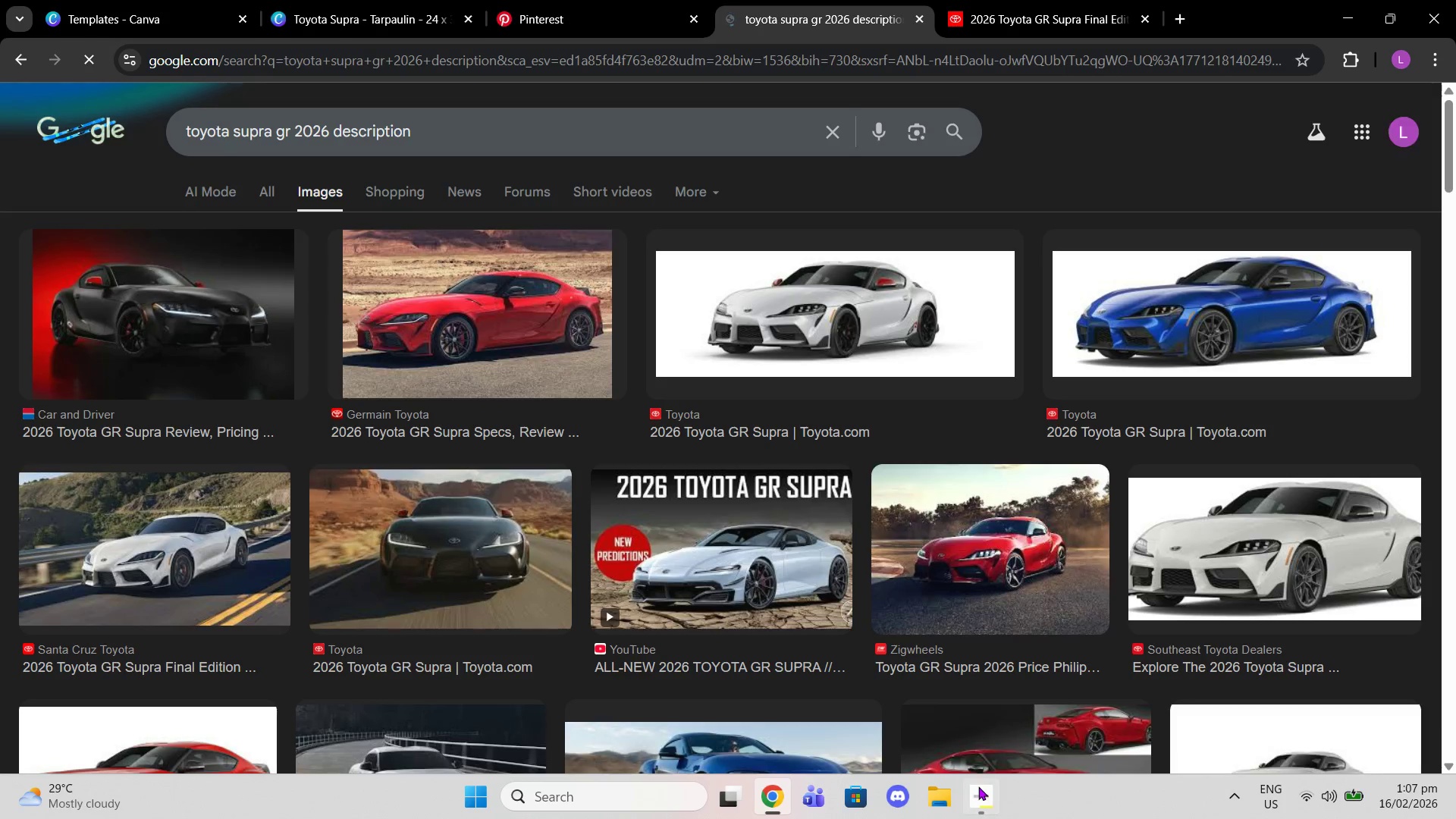 
left_click([978, 786])